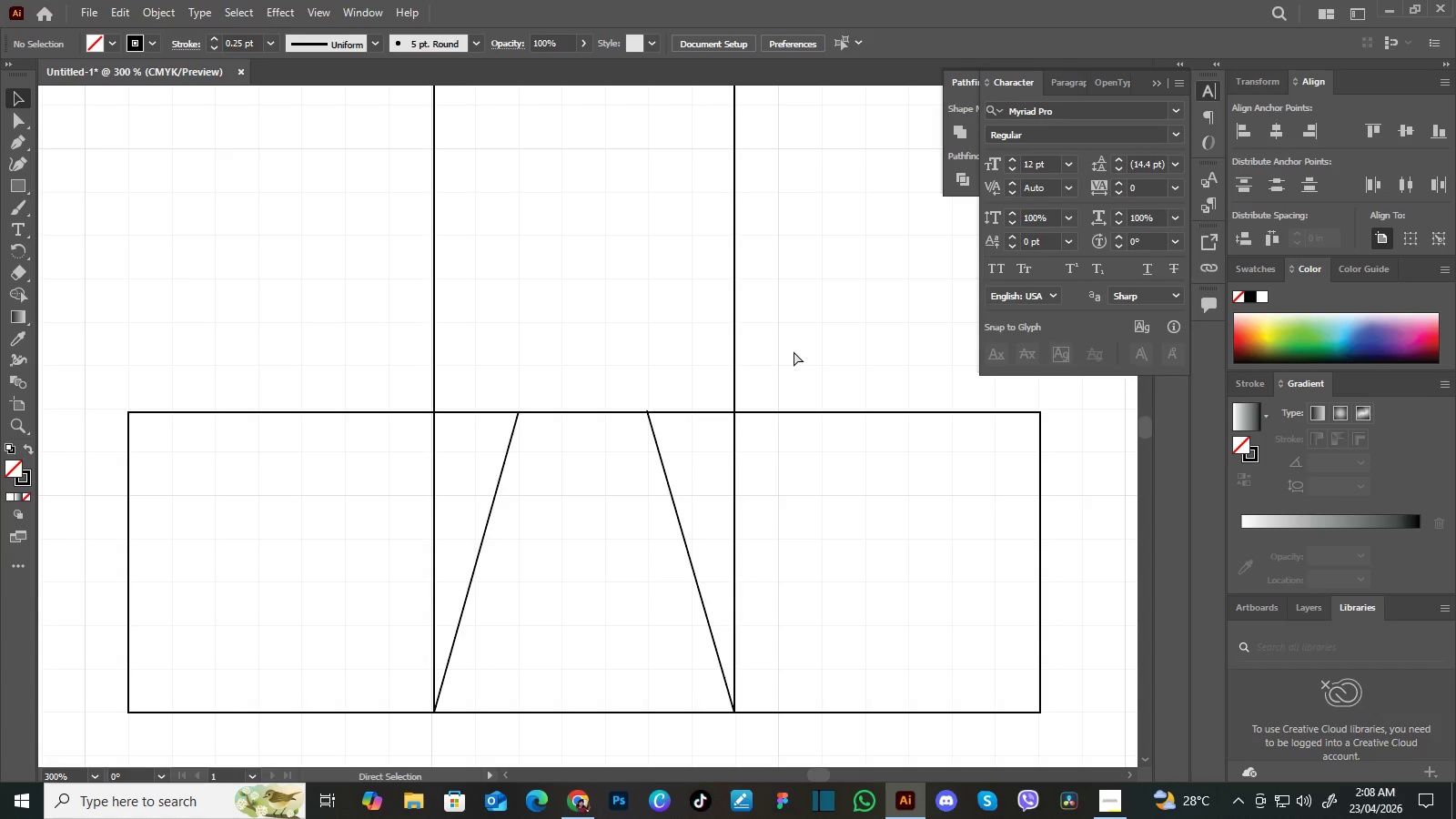 
key(Control+Equal)
 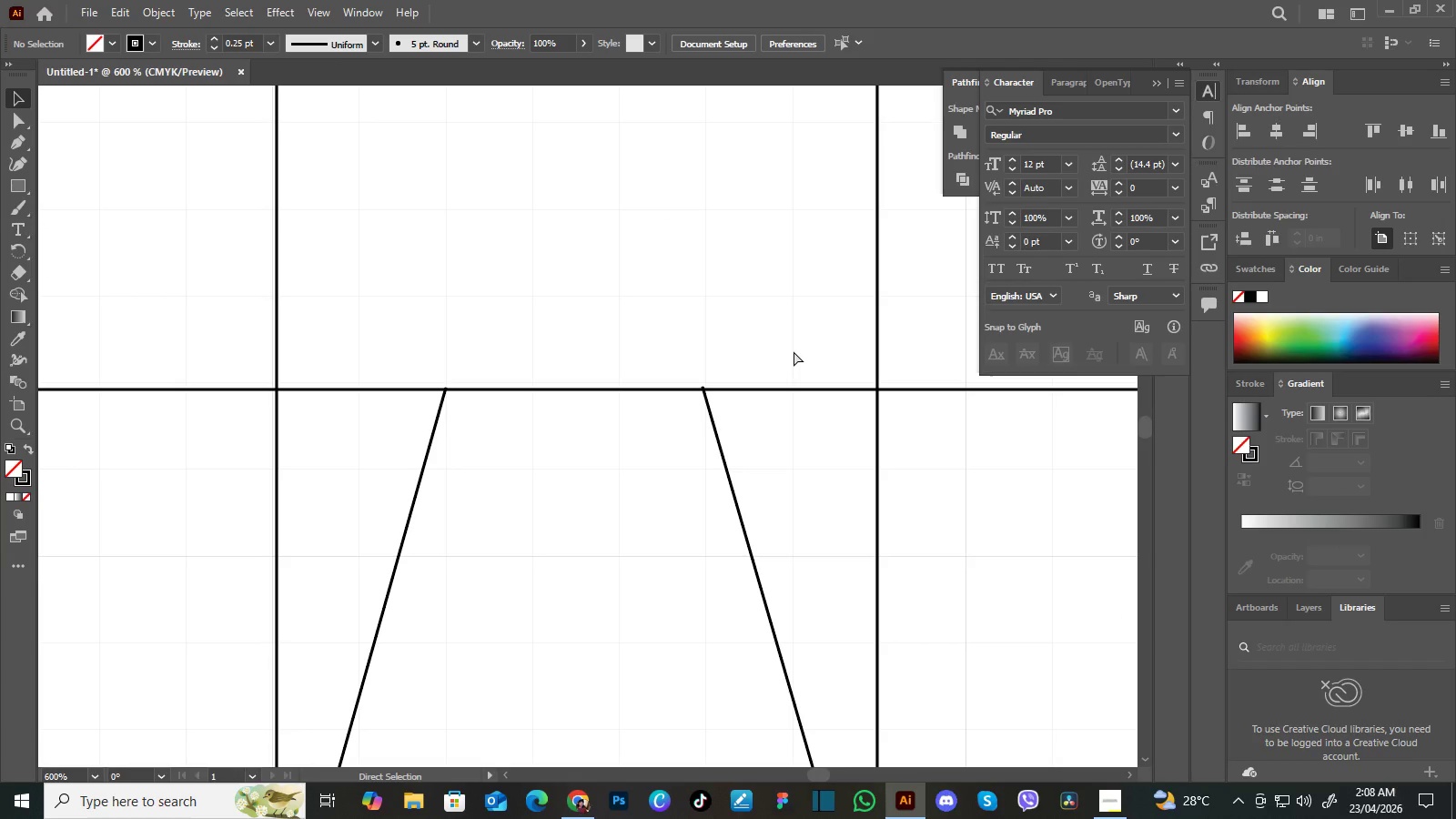 
key(Control+Equal)
 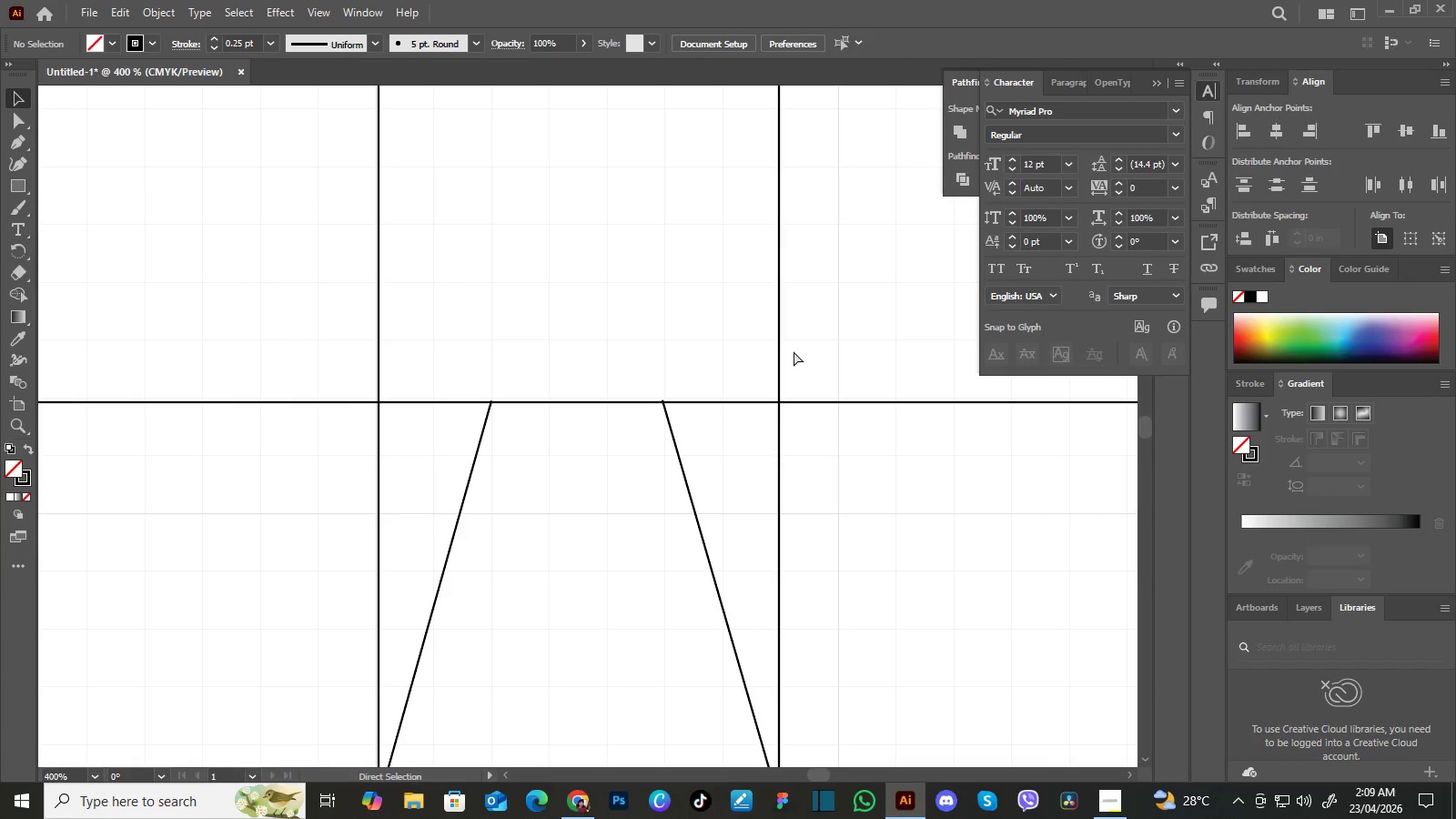 
key(Control+Minus)
 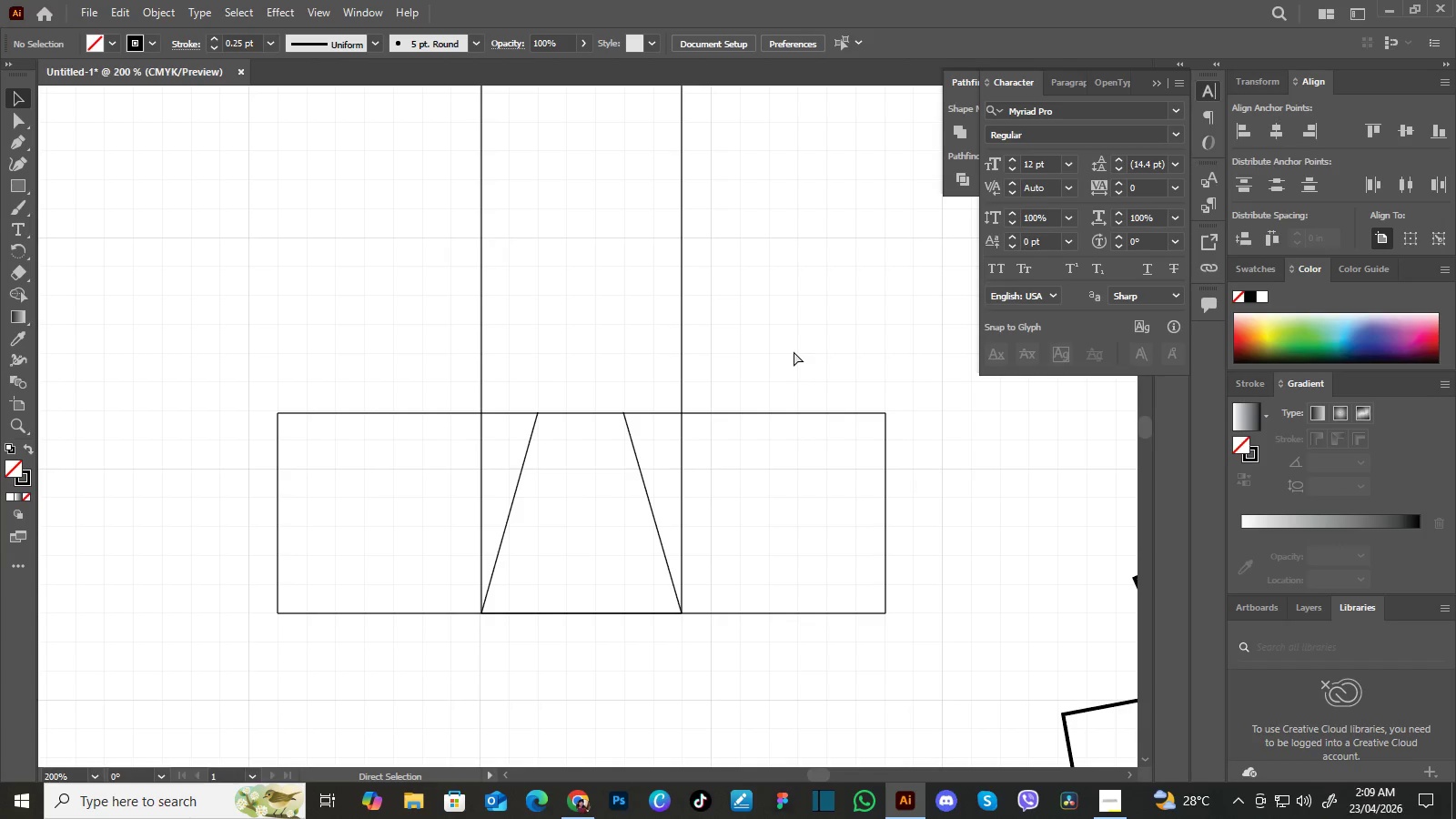 
key(Control+Minus)
 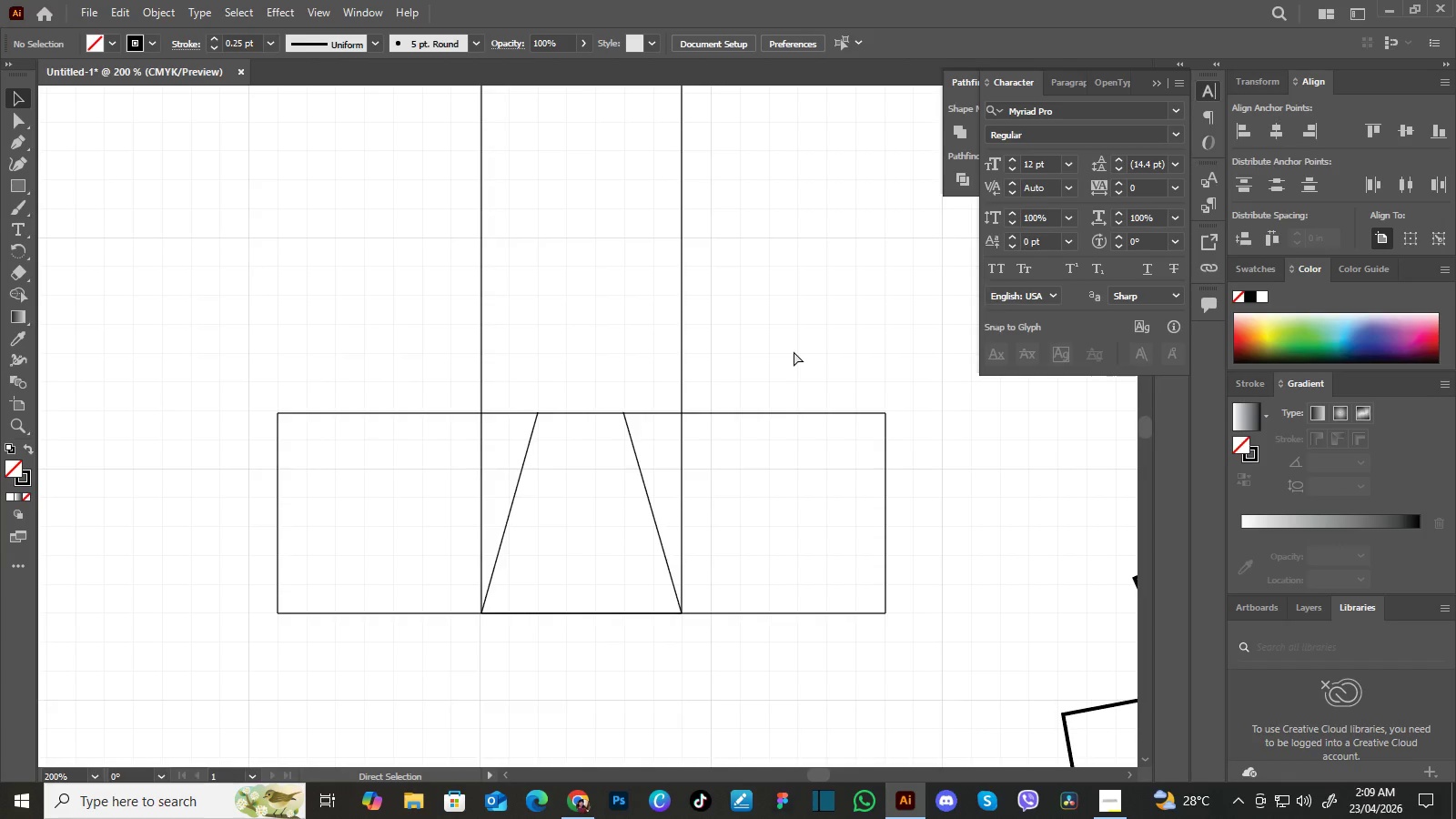 
key(Control+Minus)
 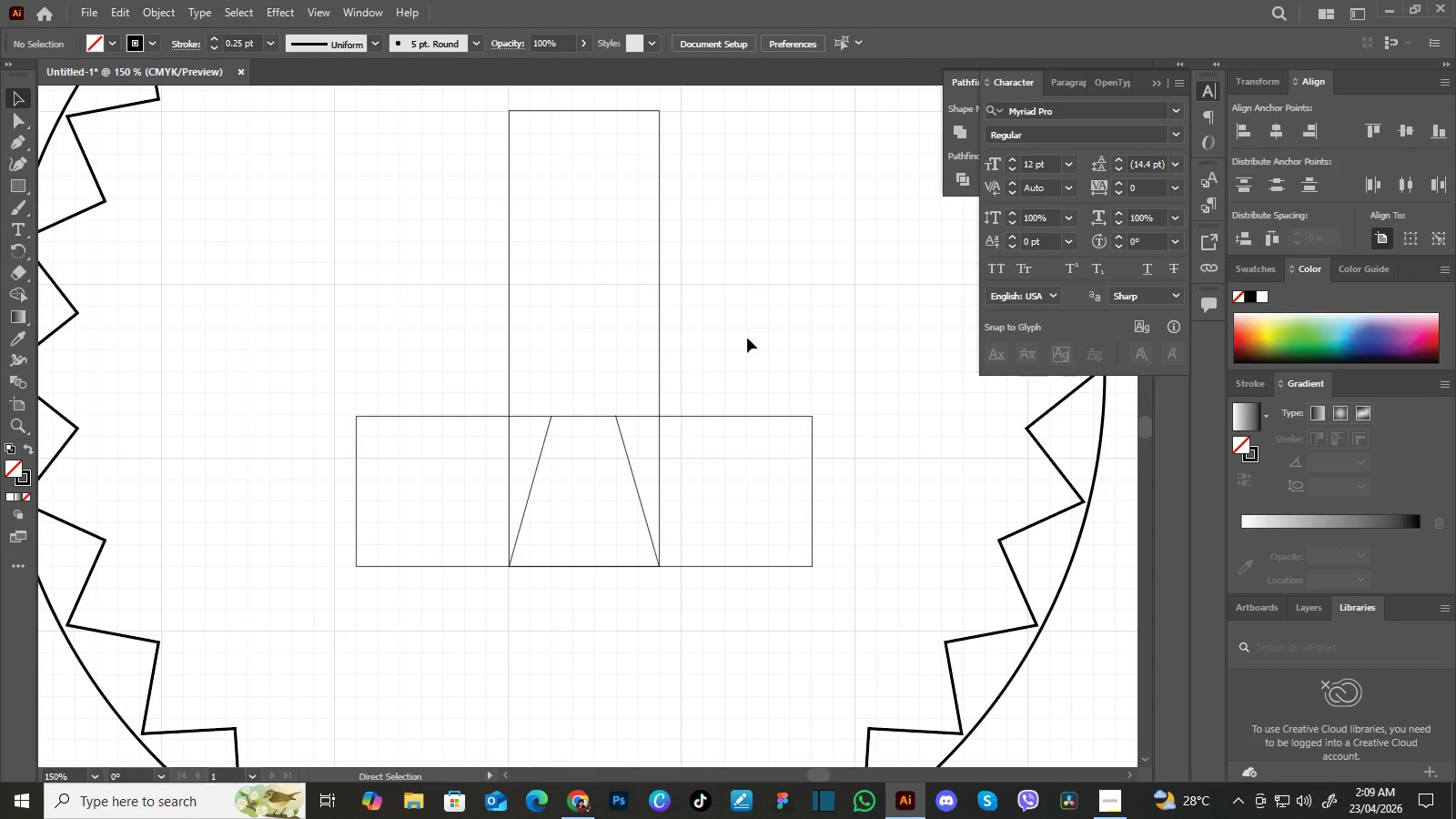 
key(Control+Minus)
 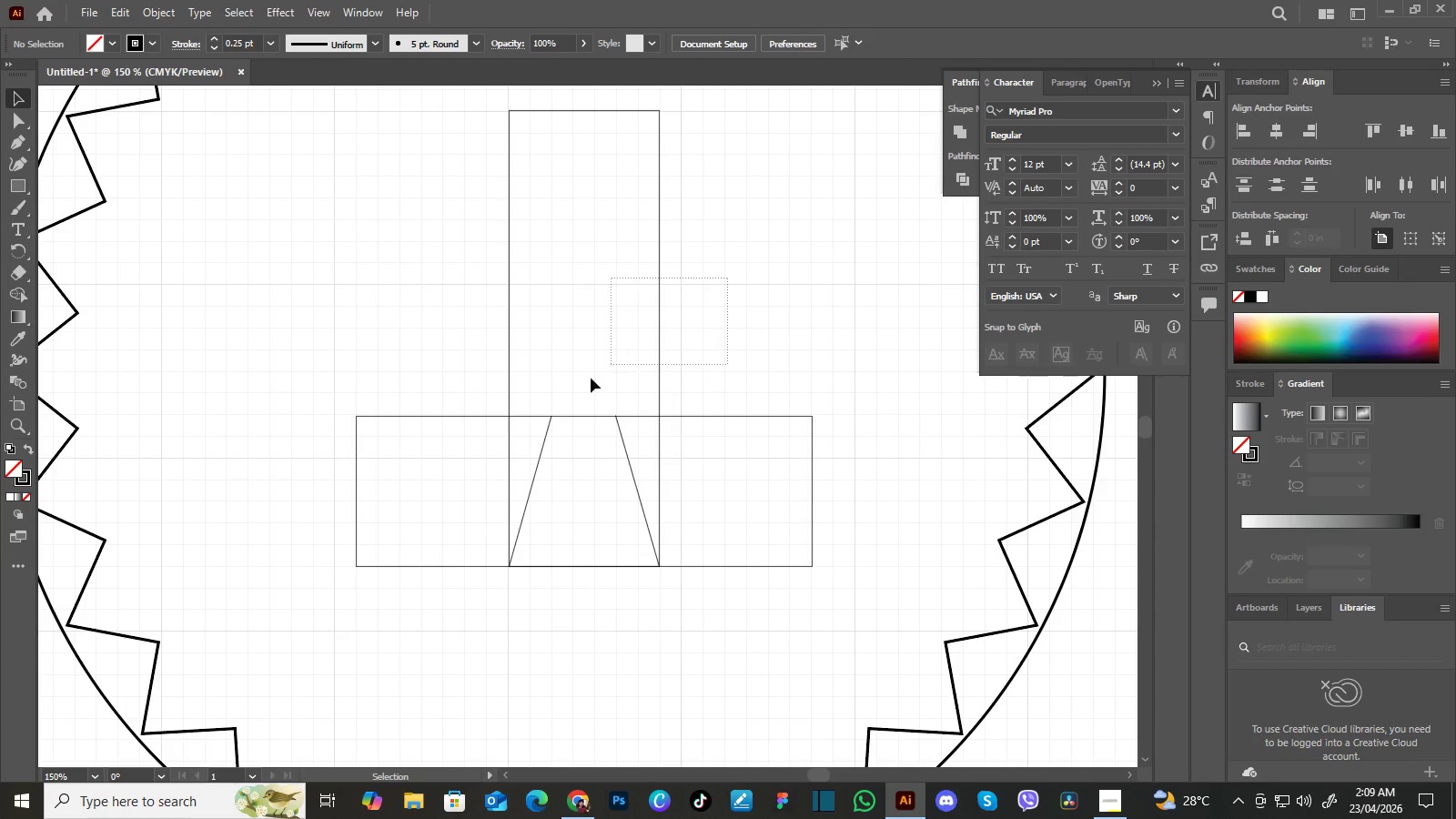 
left_click_drag(start_coordinate=[728, 278], to_coordinate=[449, 535])
 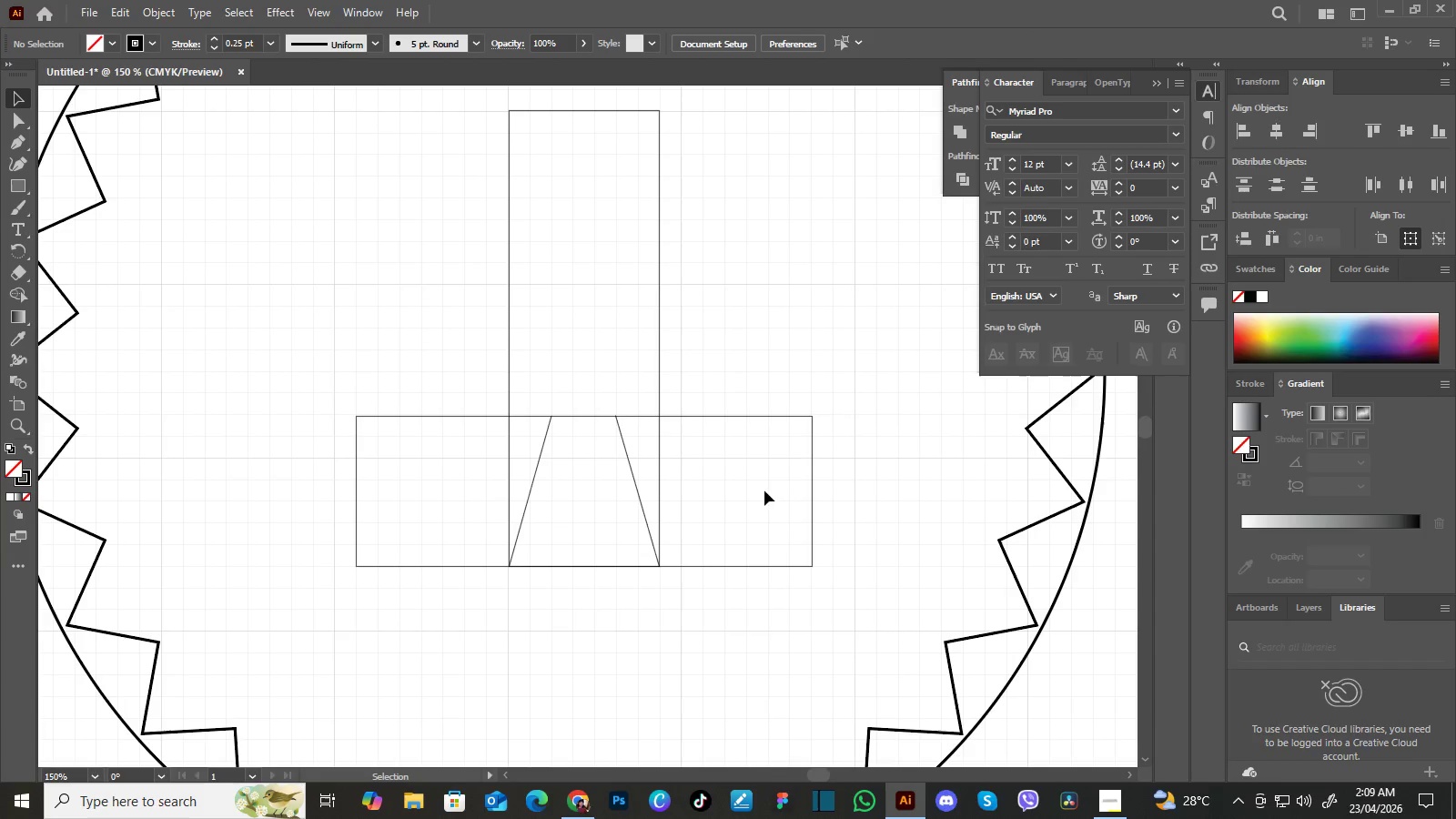 
left_click([764, 490])
 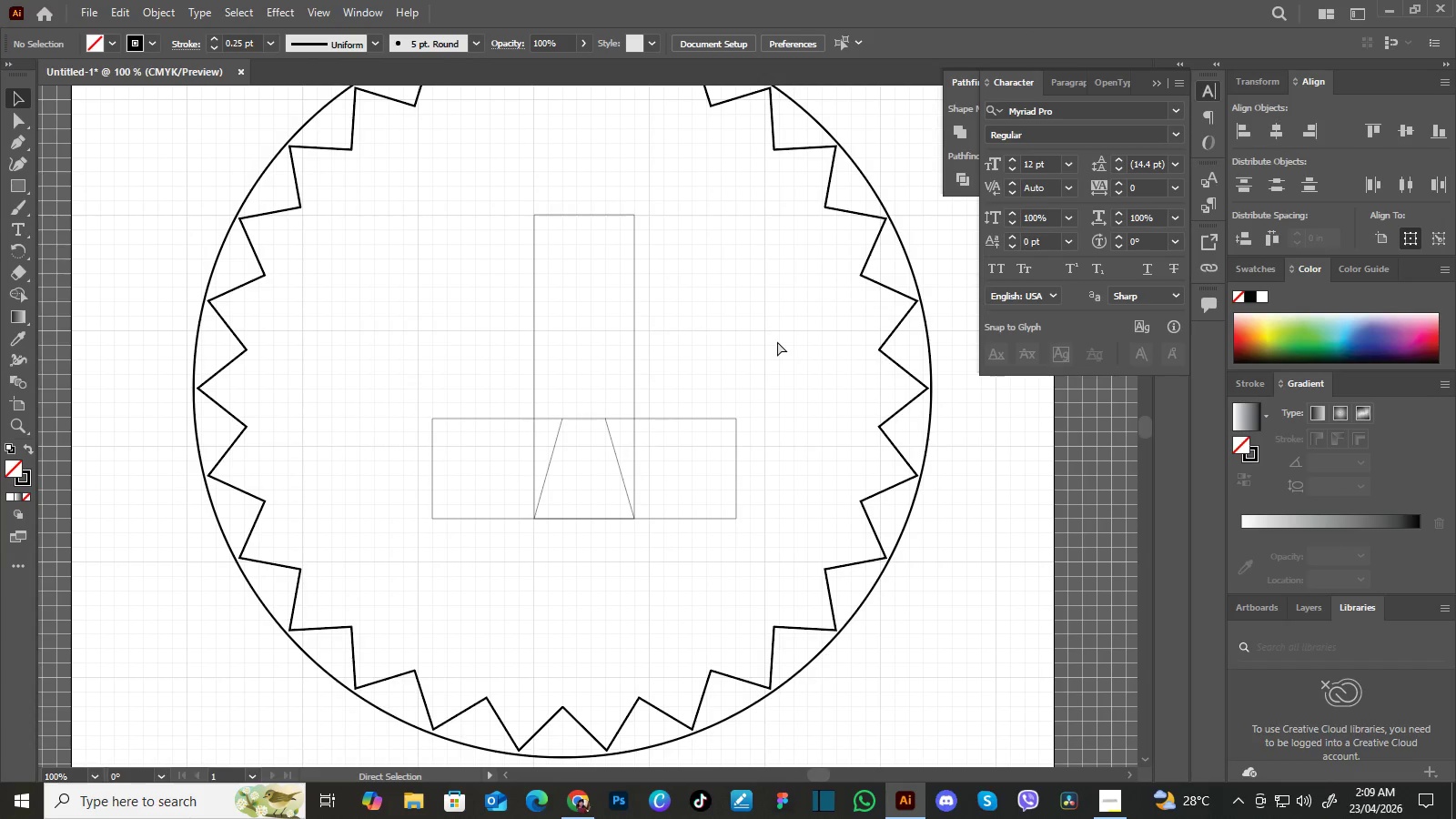 
key(Control+Minus)
 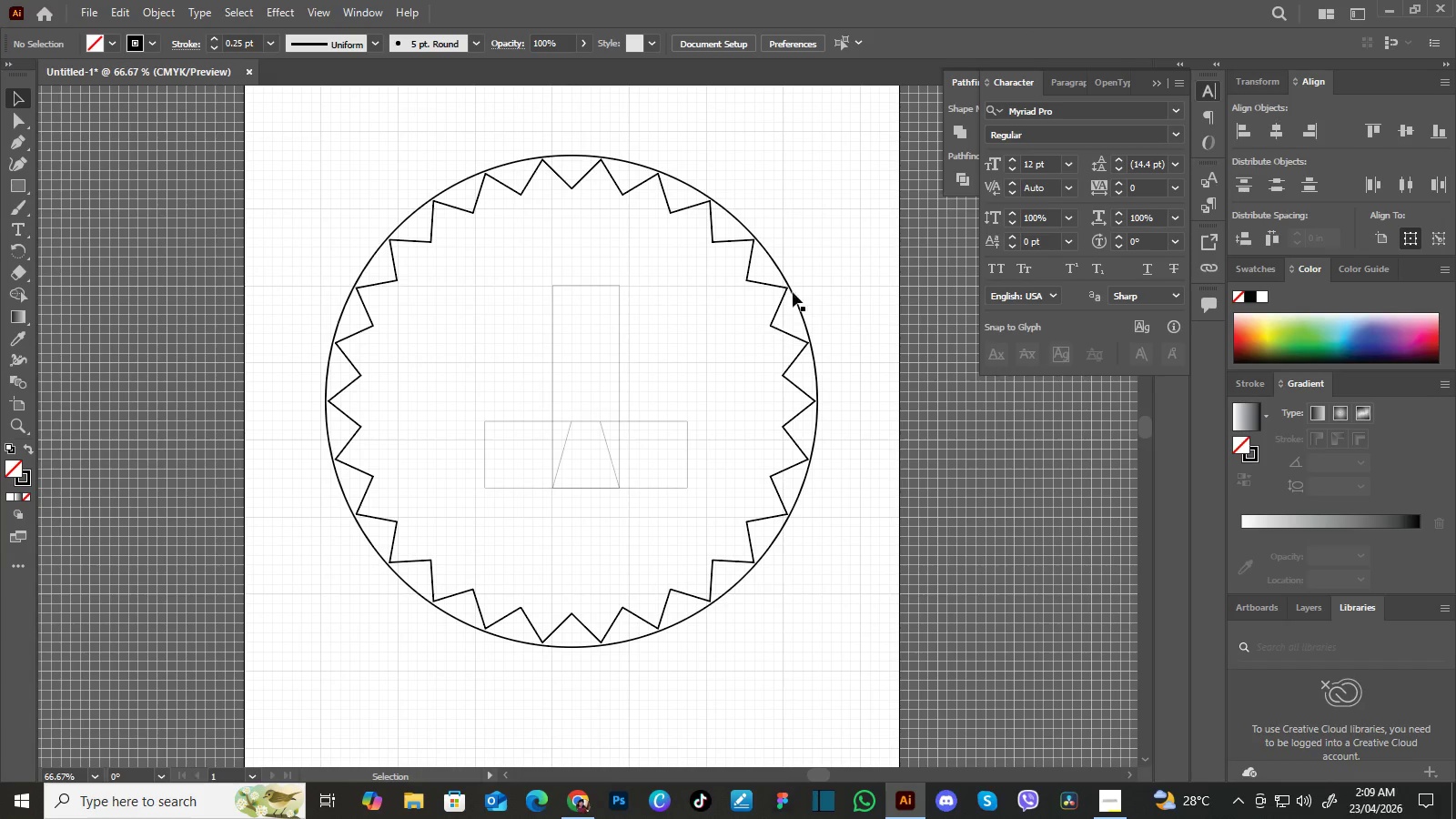 
key(Control+Minus)
 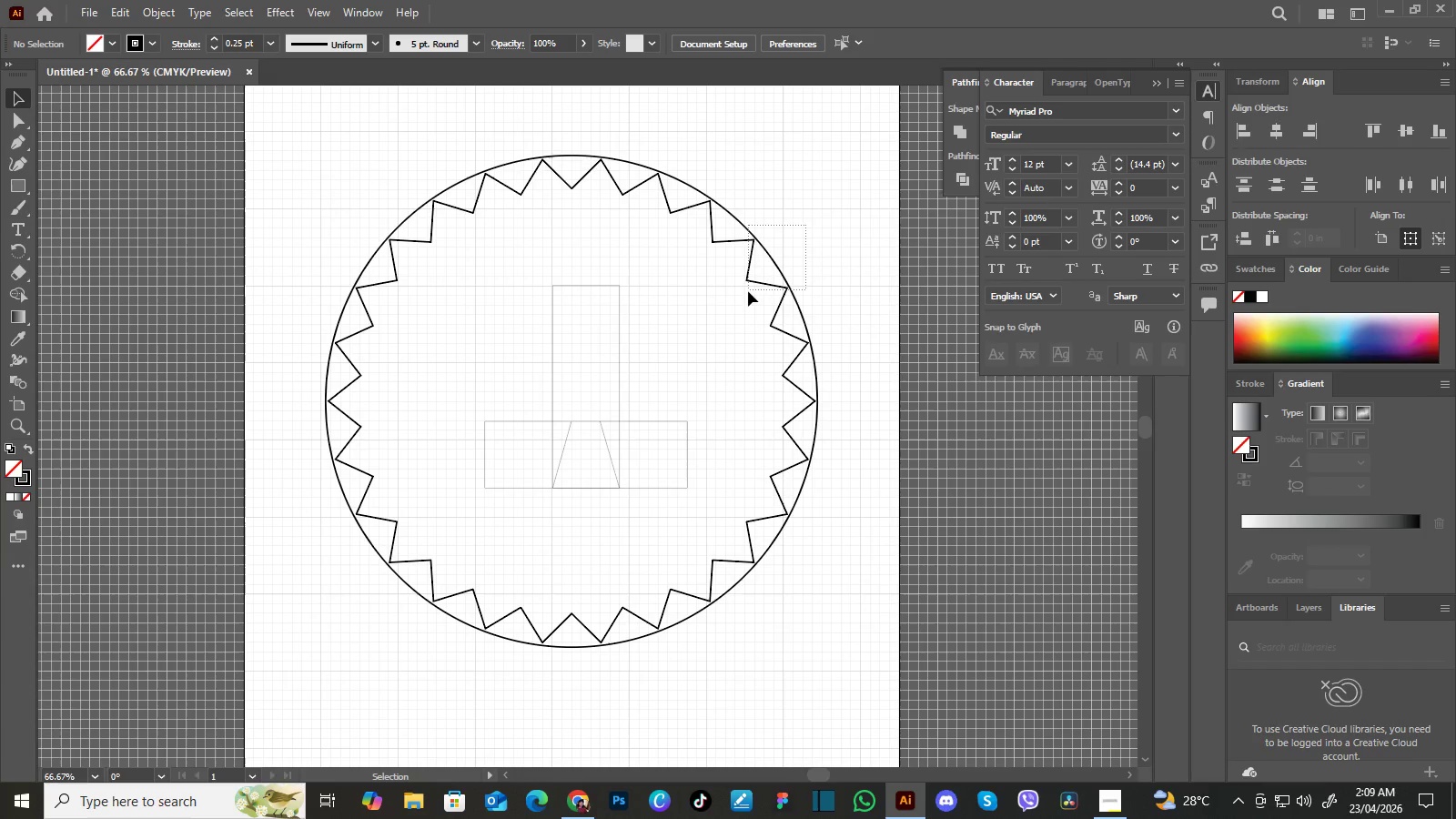 
left_click_drag(start_coordinate=[806, 225], to_coordinate=[743, 298])
 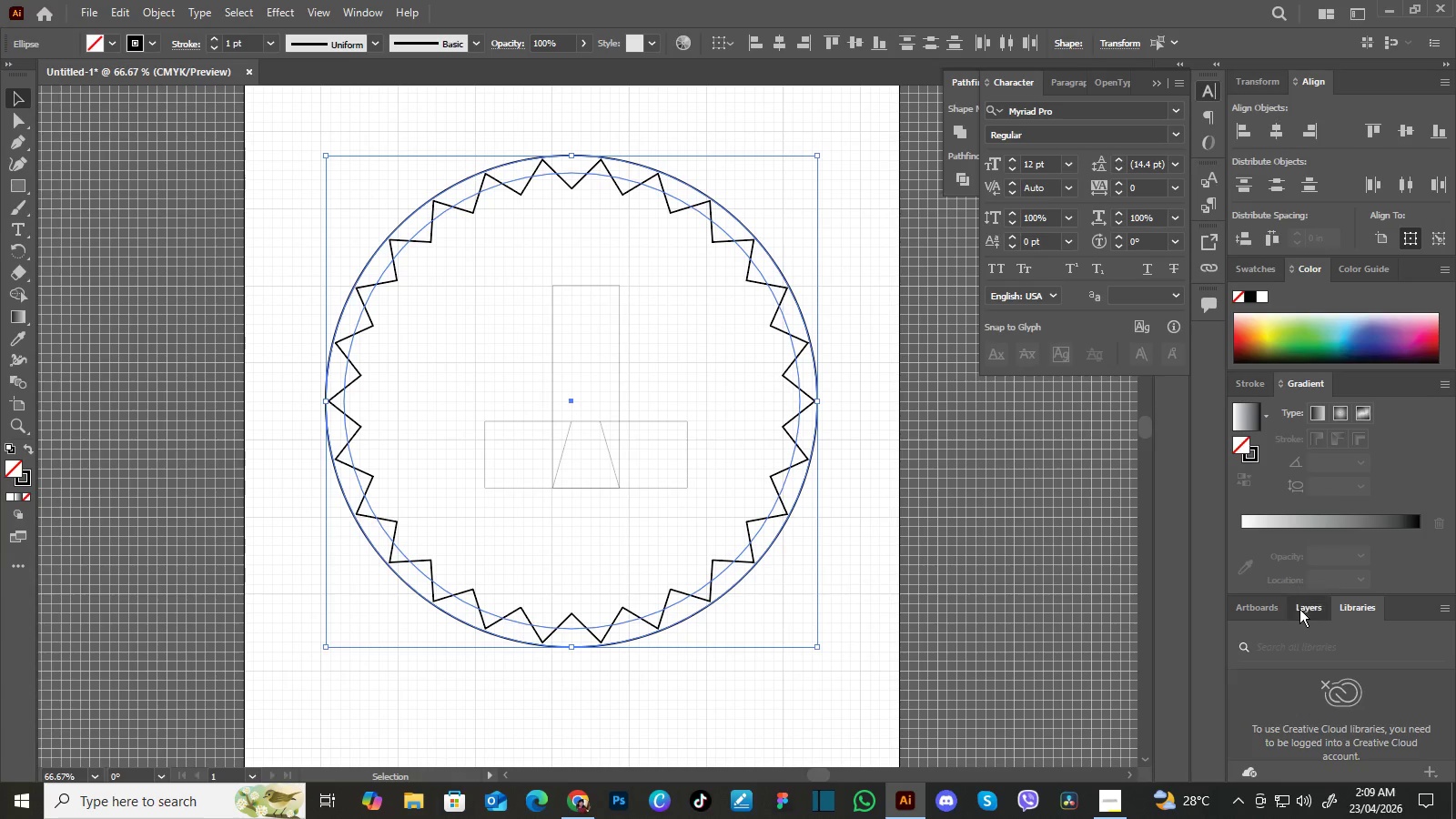 
left_click([1299, 609])
 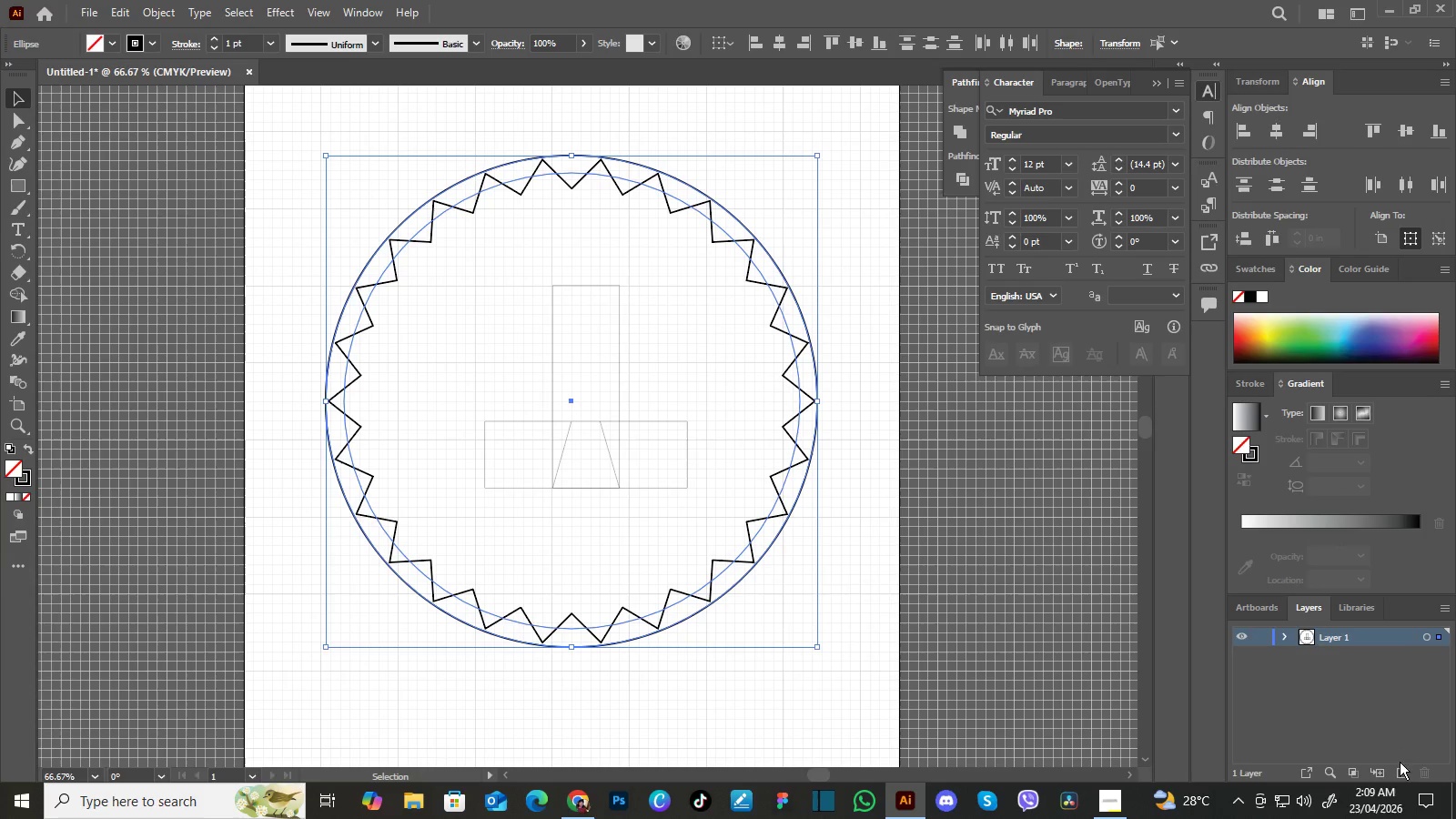 
left_click([1401, 771])
 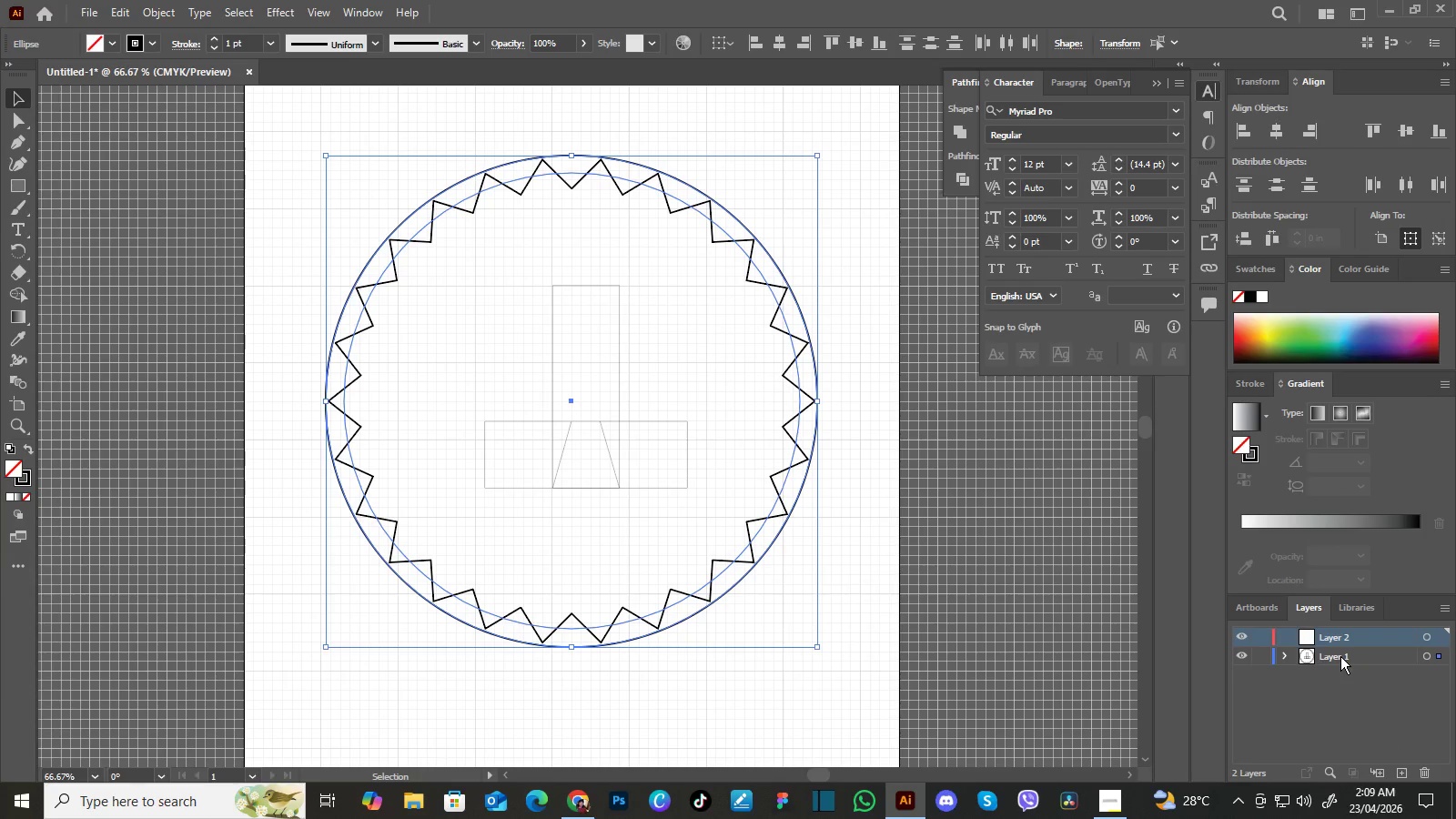 
left_click([1340, 656])
 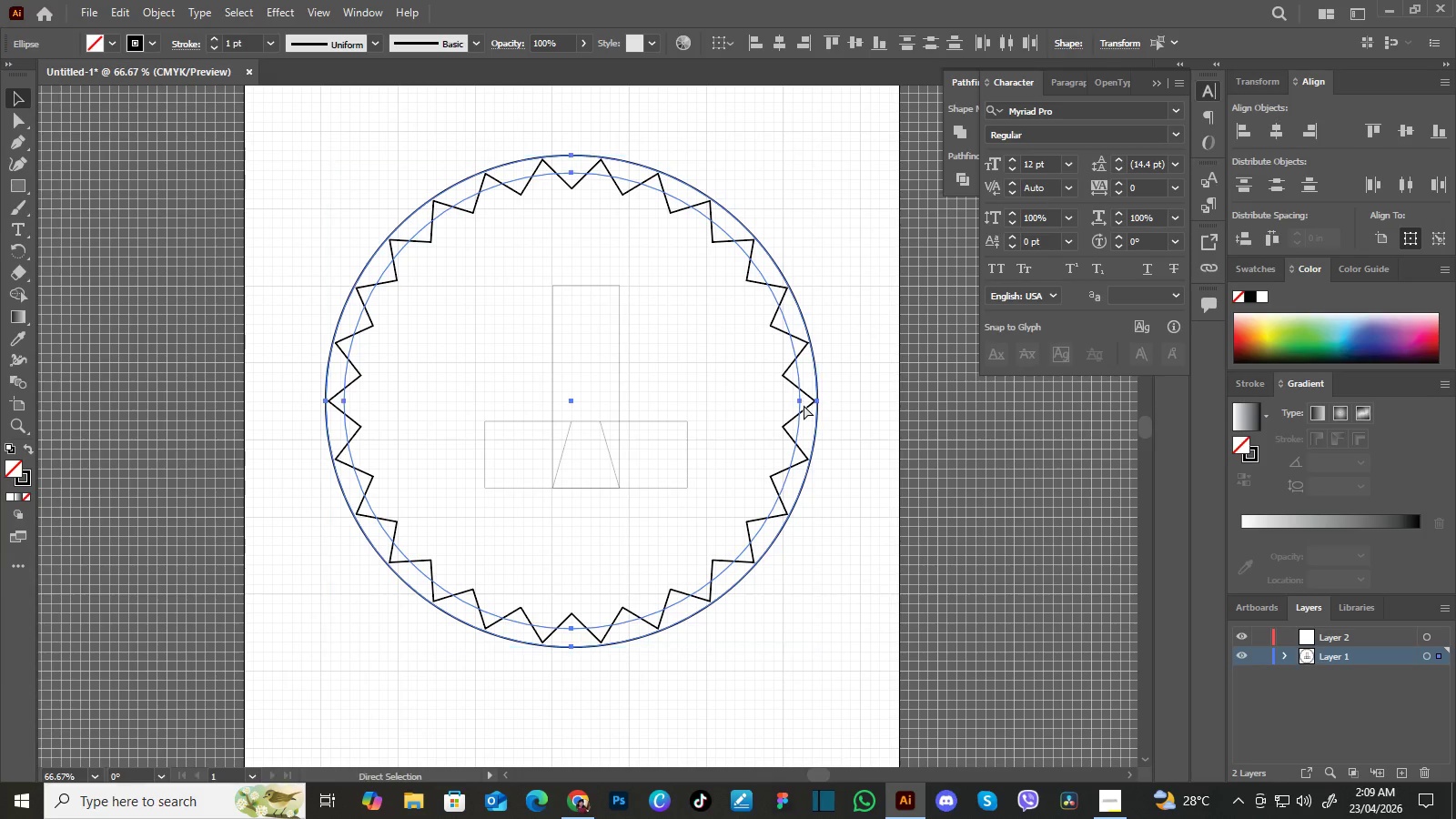 
hold_key(key=ControlLeft, duration=1.52)
 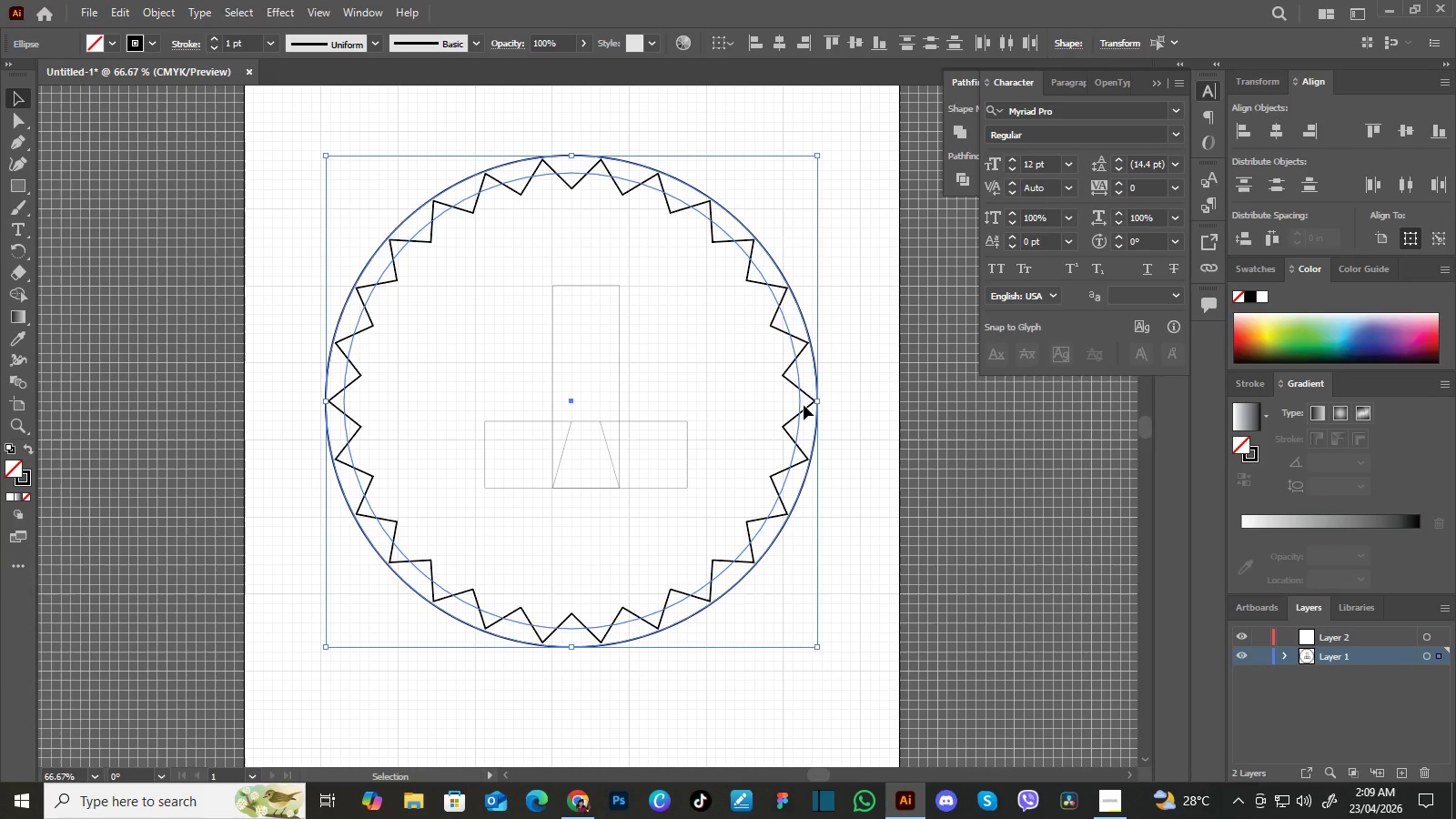 
hold_key(key=ControlLeft, duration=1.06)
 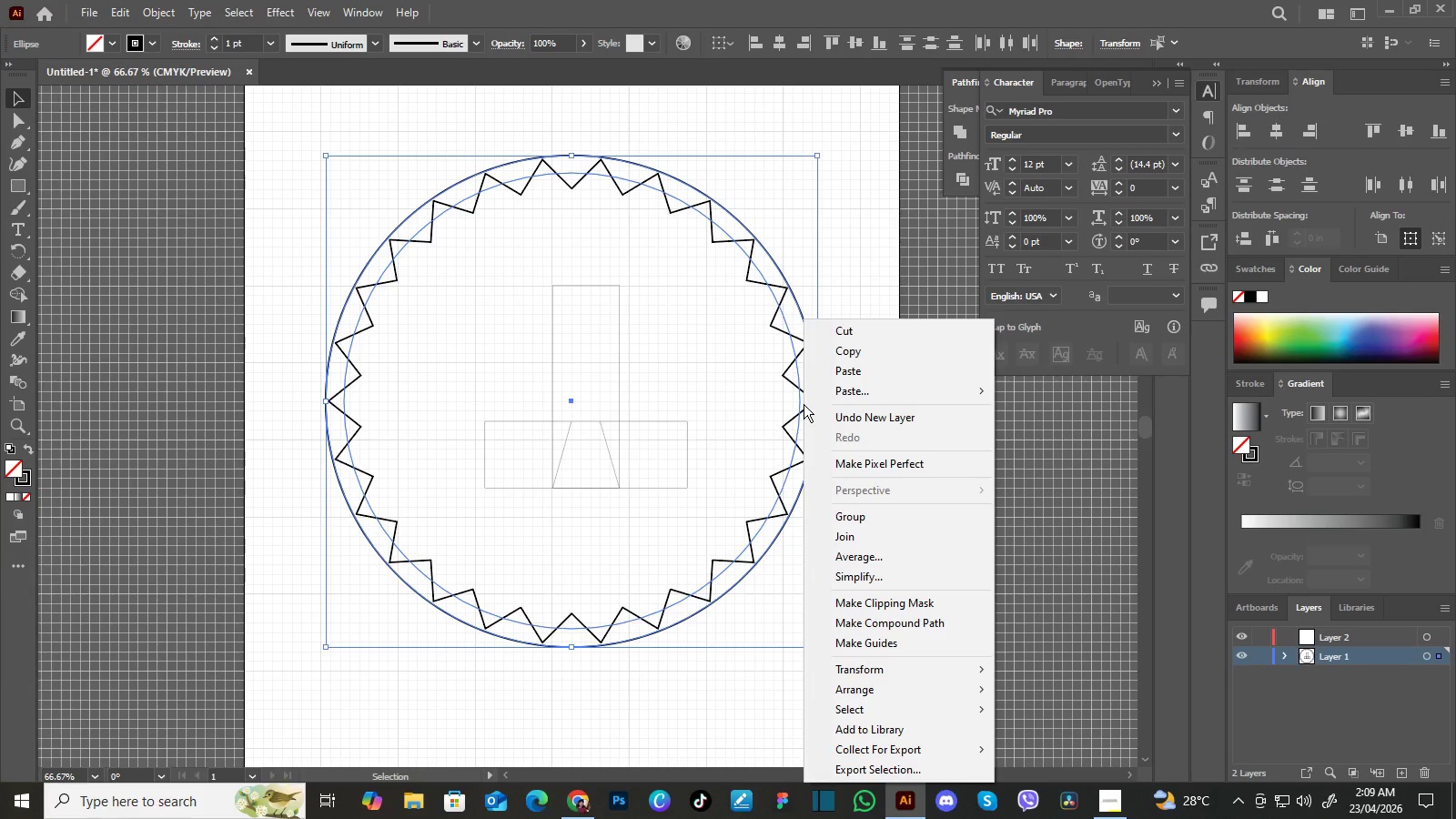 
right_click([804, 404])
 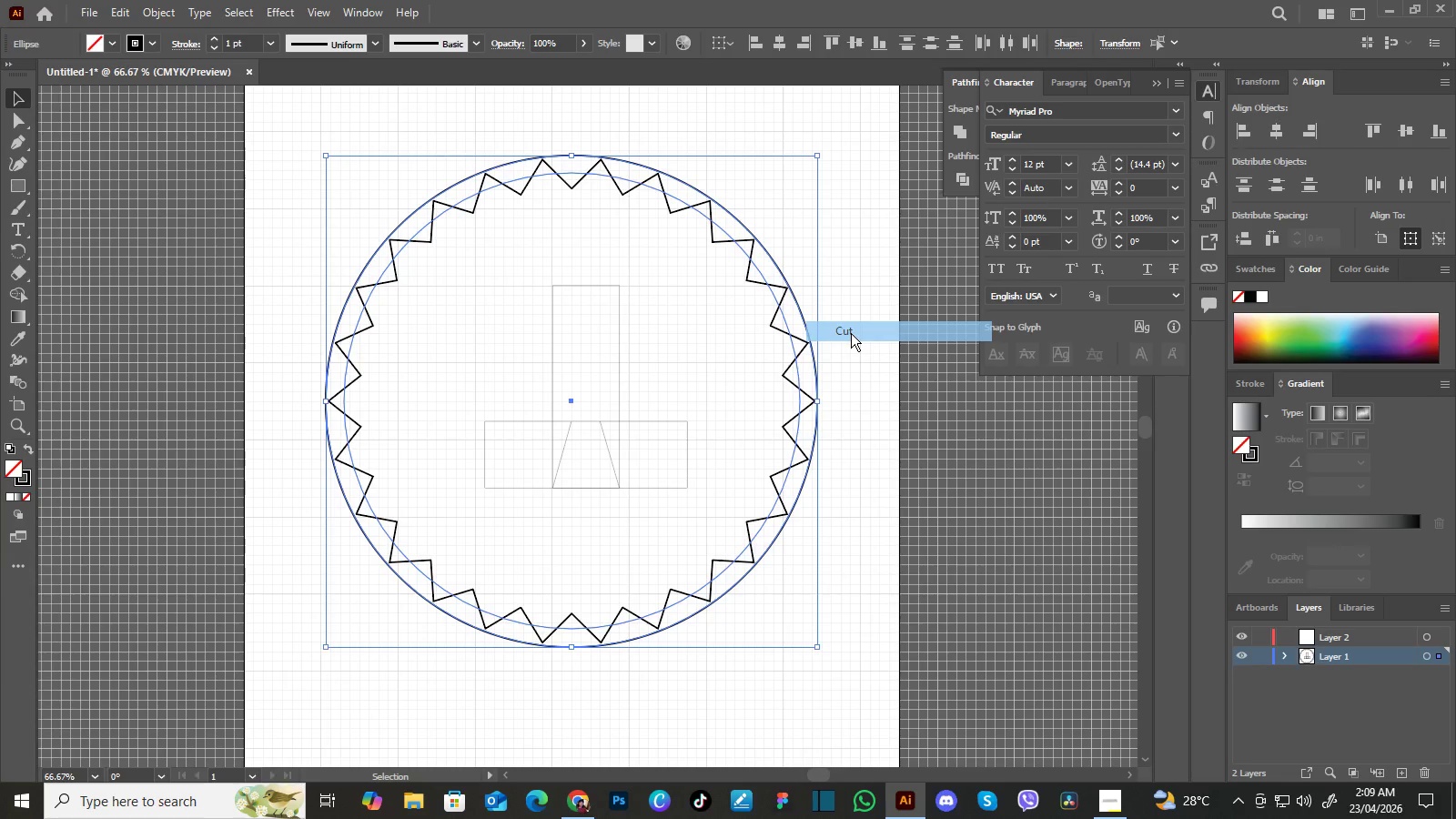 
left_click([851, 333])
 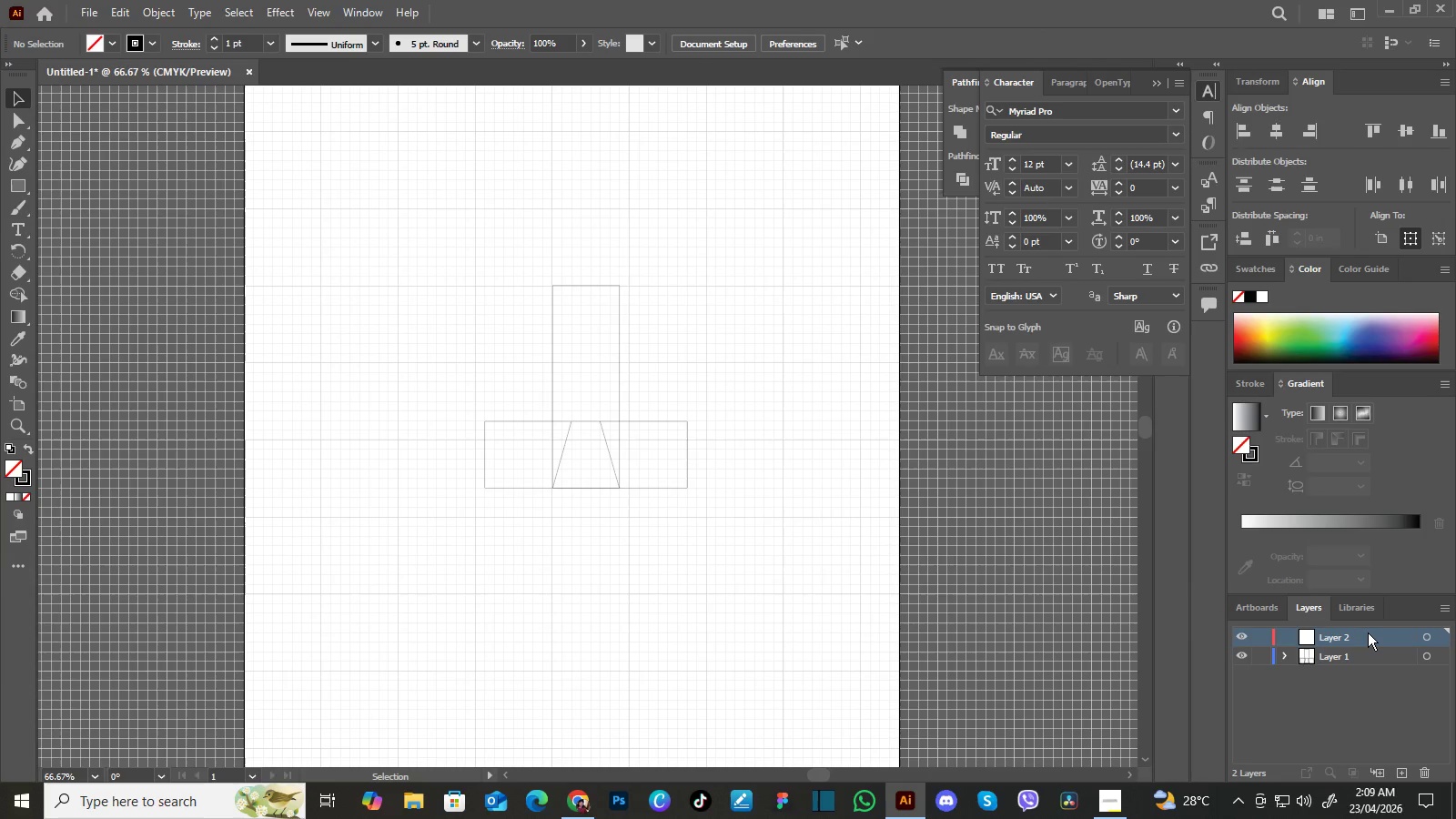 
left_click([1368, 632])
 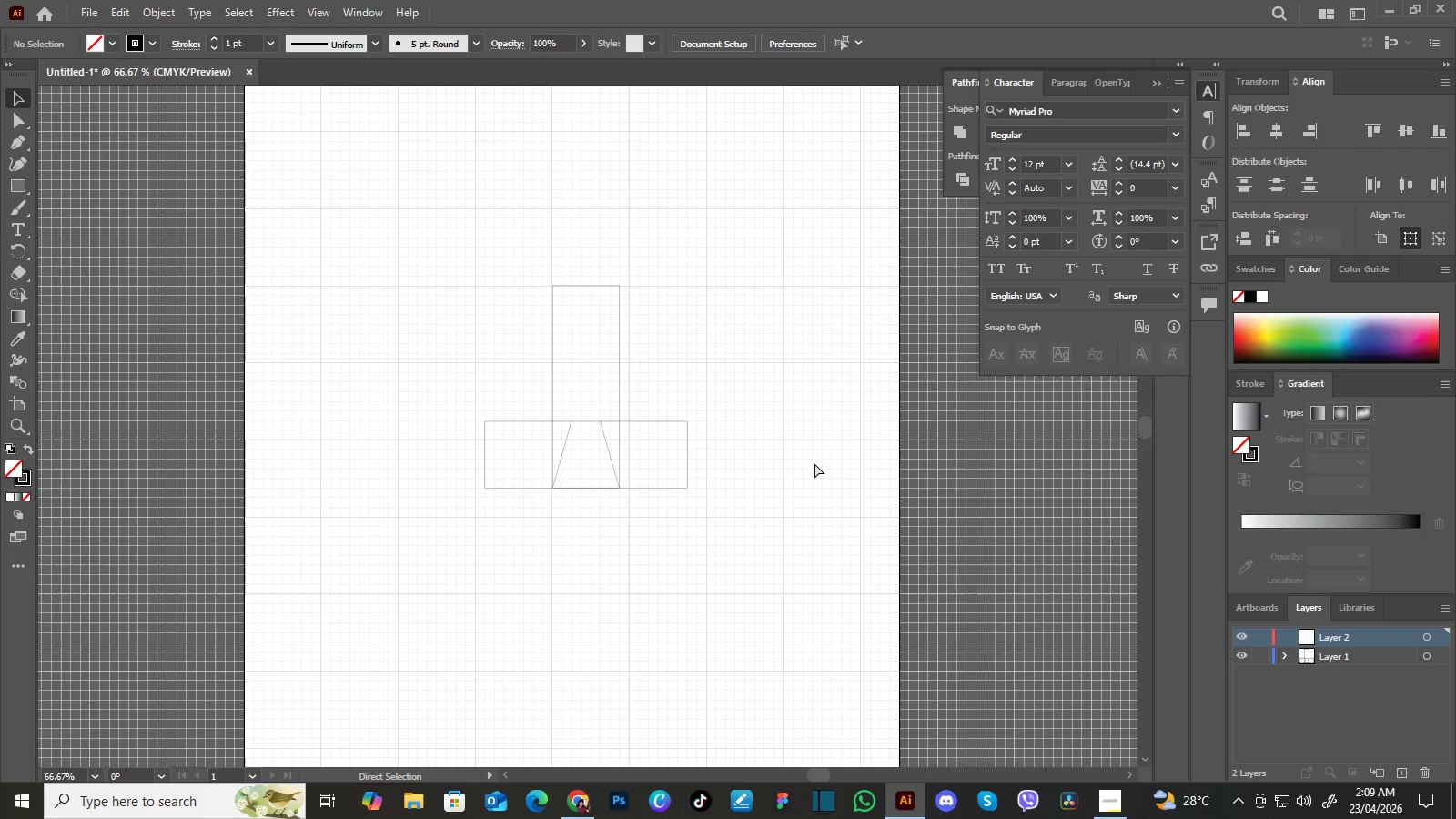 
key(Control+V)
 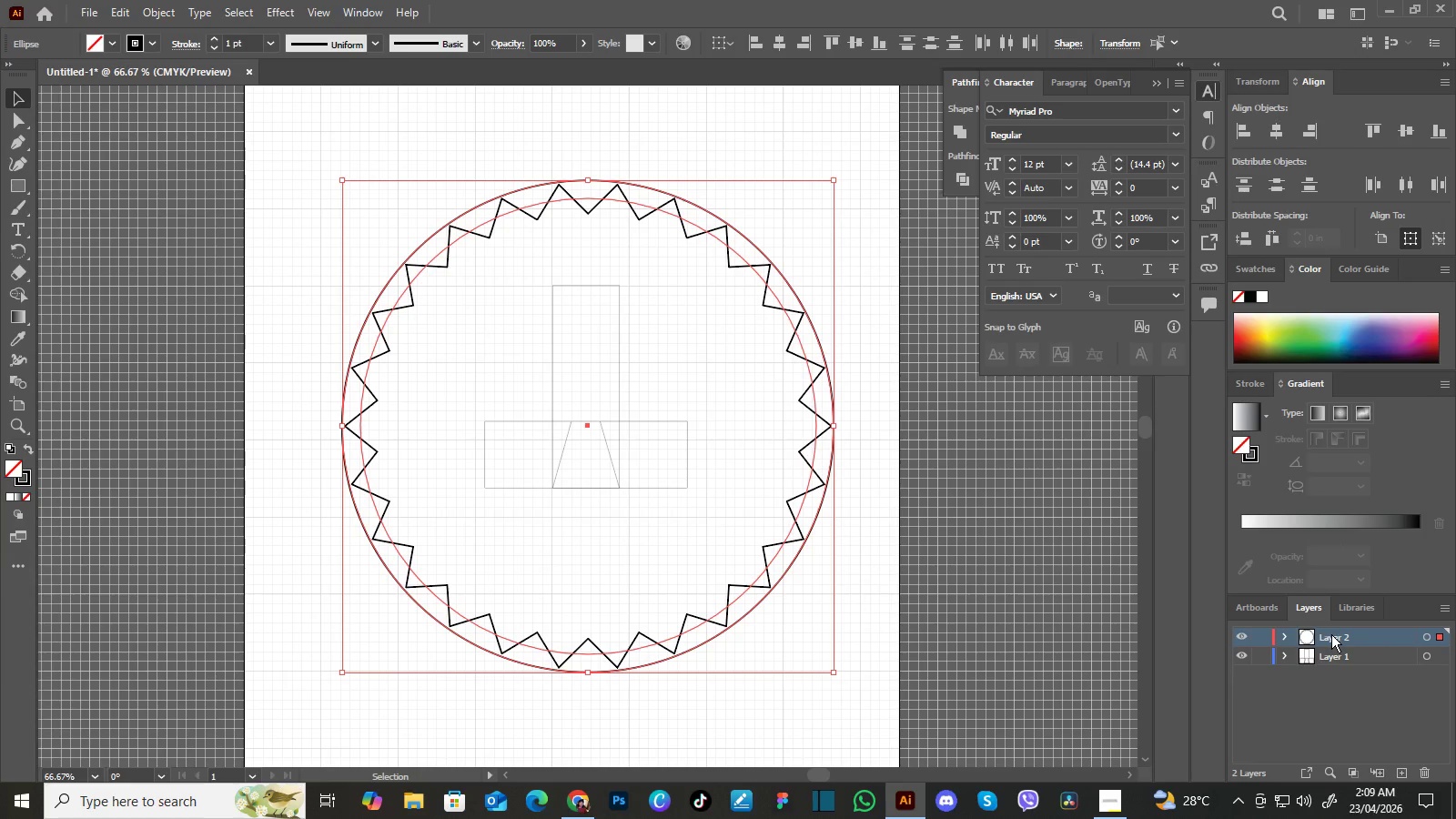 
left_click([1331, 634])
 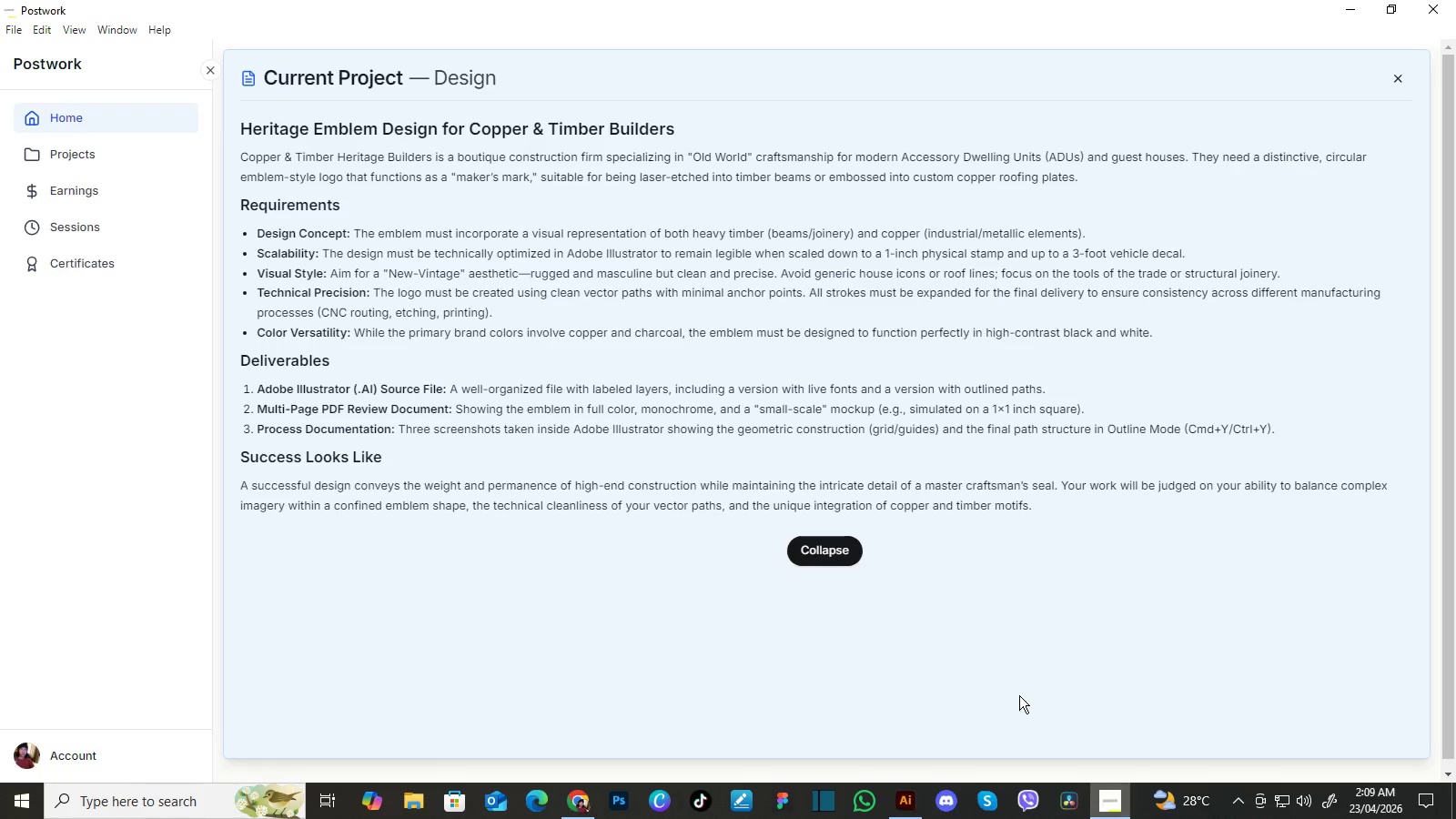 
left_click([1111, 797])